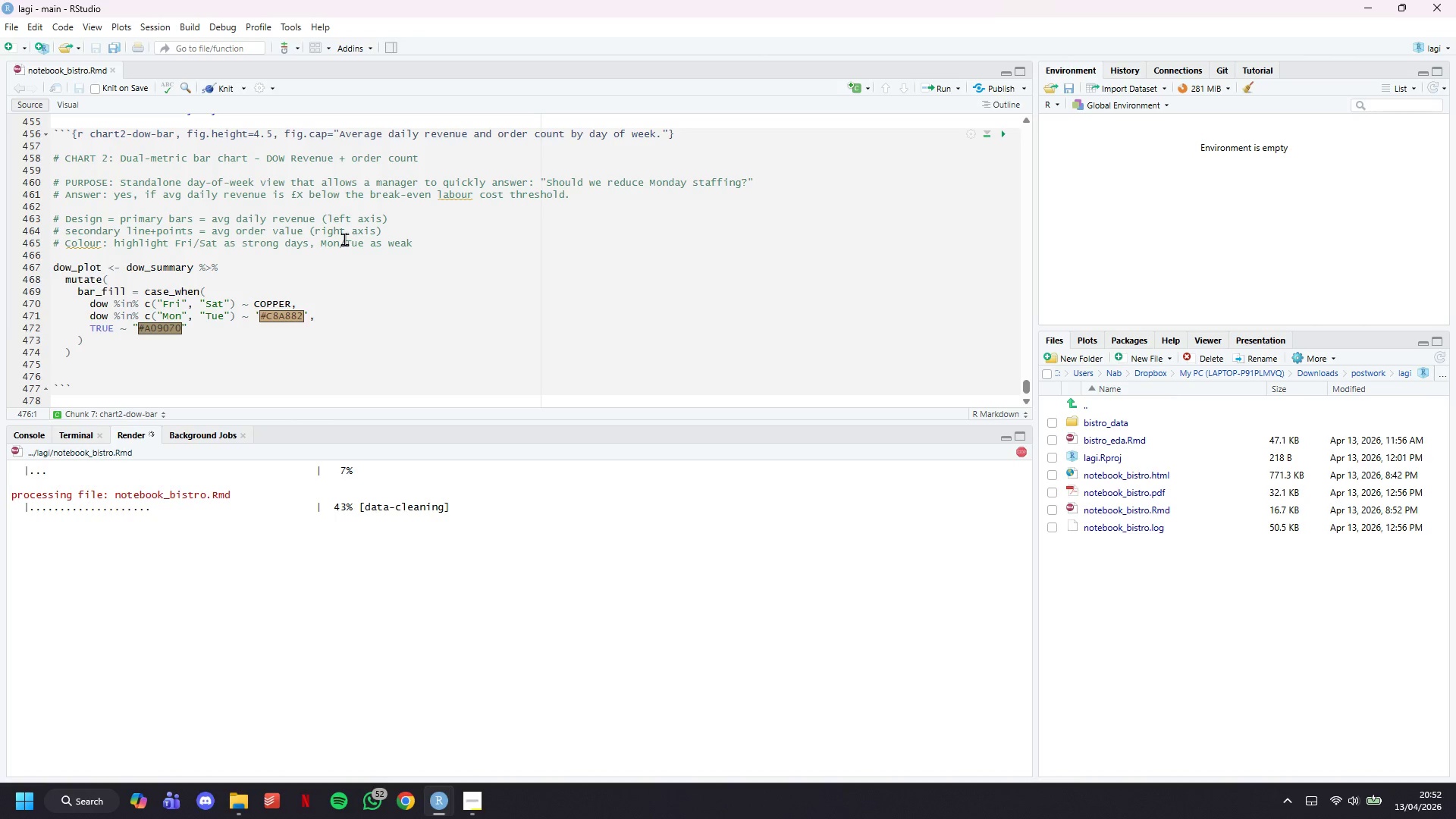 
scroll: coordinate [344, 276], scroll_direction: down, amount: 73.0
 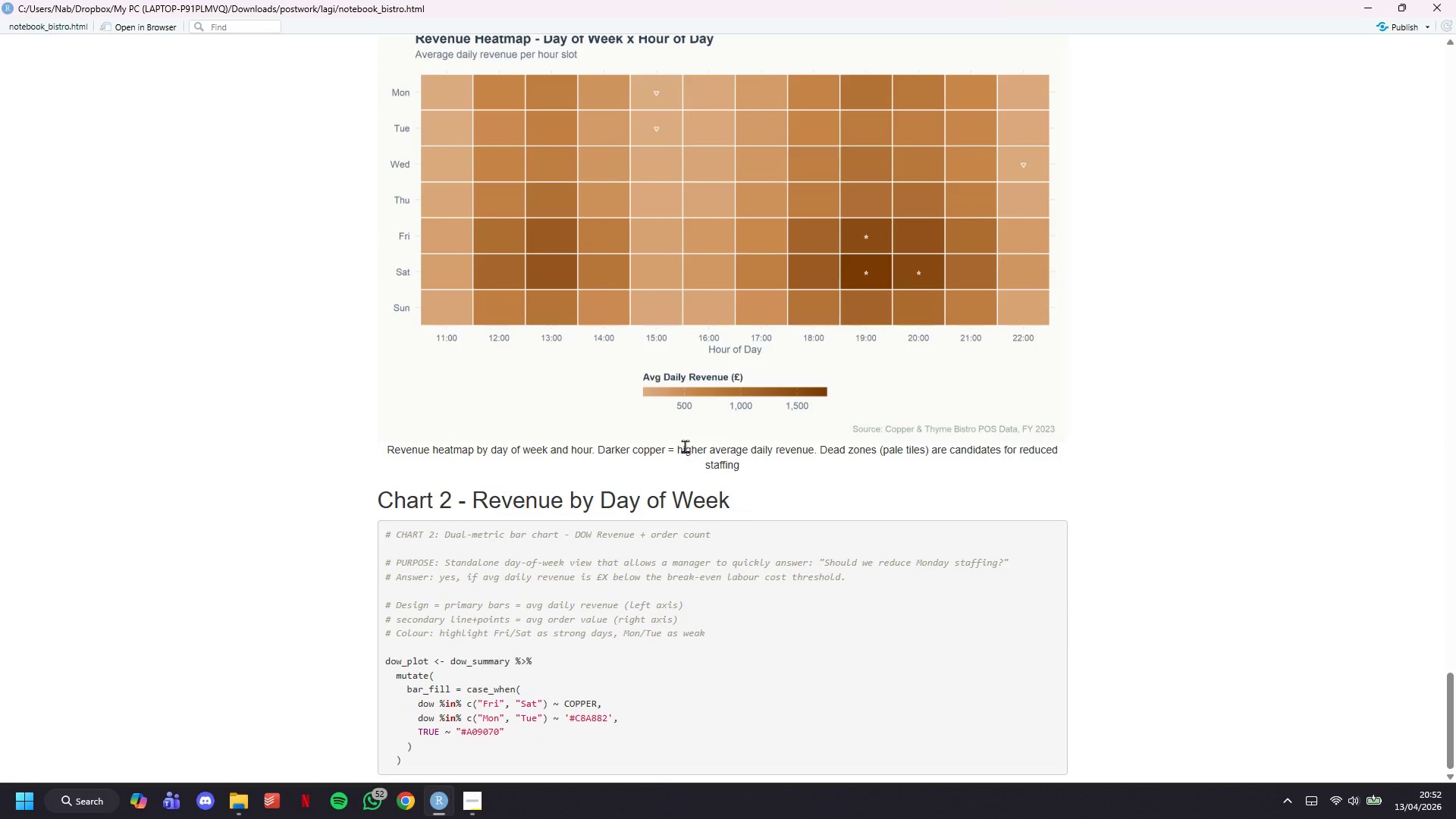 
left_click_drag(start_coordinate=[688, 453], to_coordinate=[755, 475])
 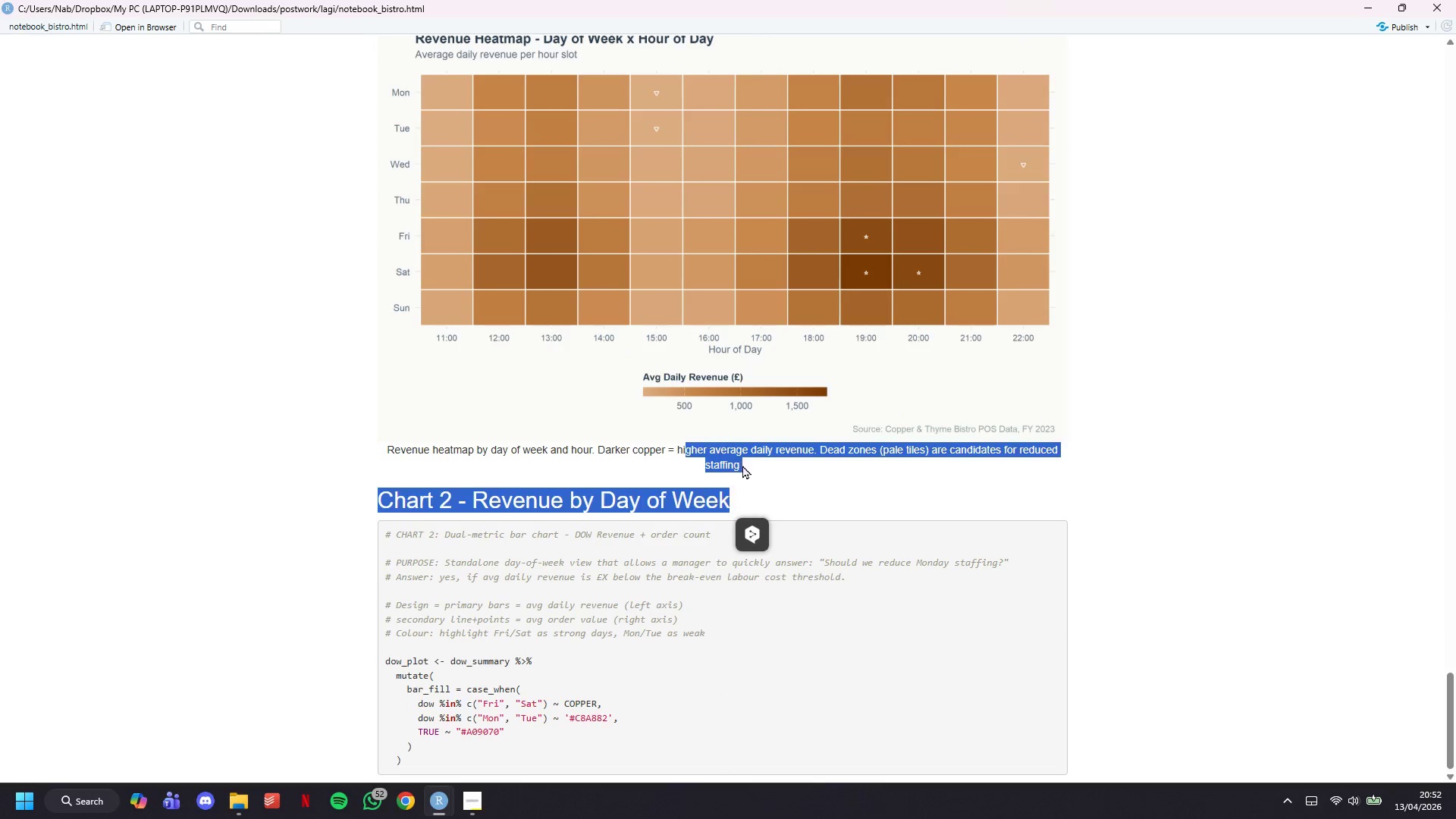 
left_click([742, 465])
 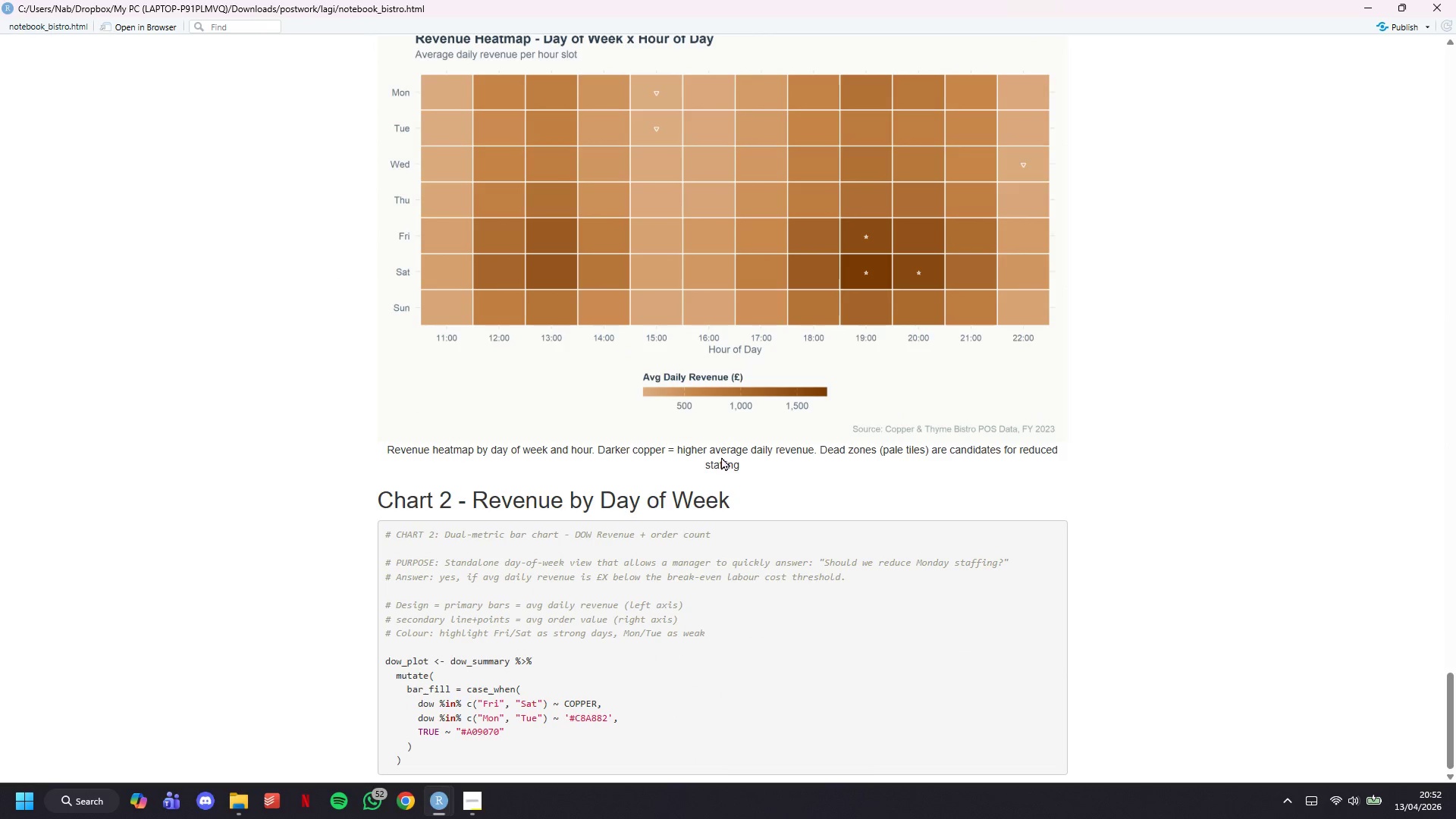 
scroll: coordinate [716, 461], scroll_direction: down, amount: 5.0
 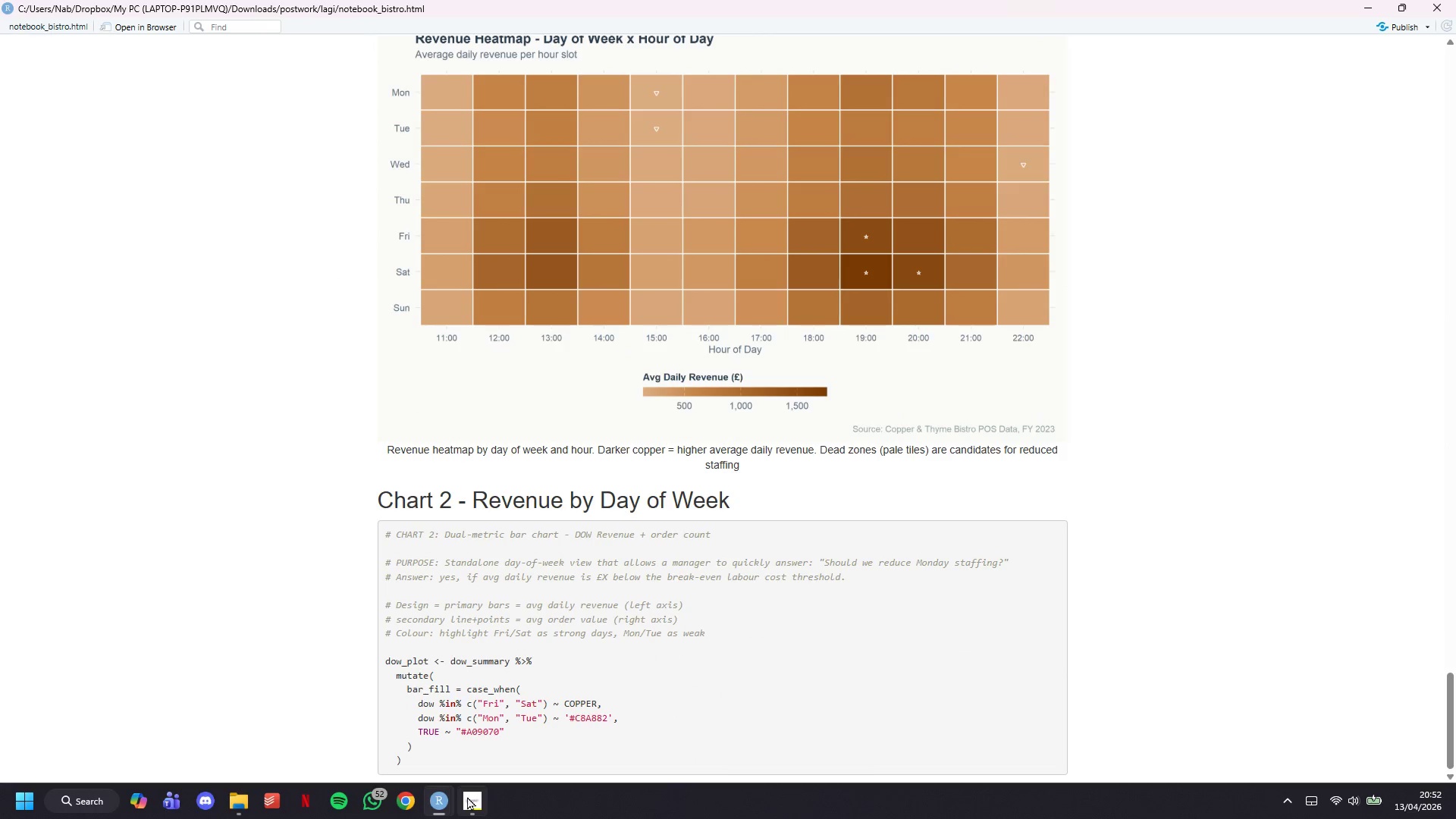 
left_click([467, 796])